 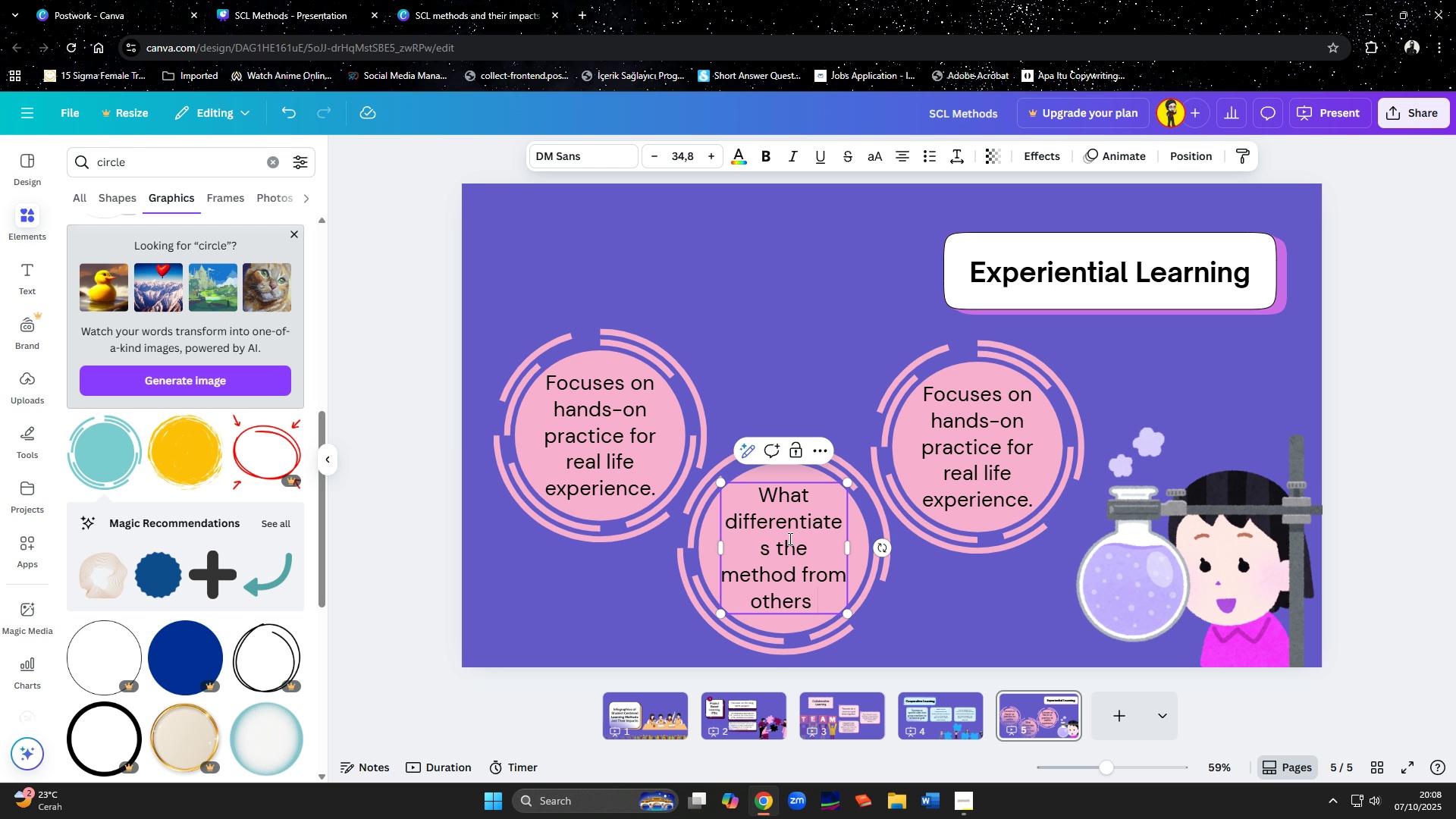 
double_click([767, 615])
 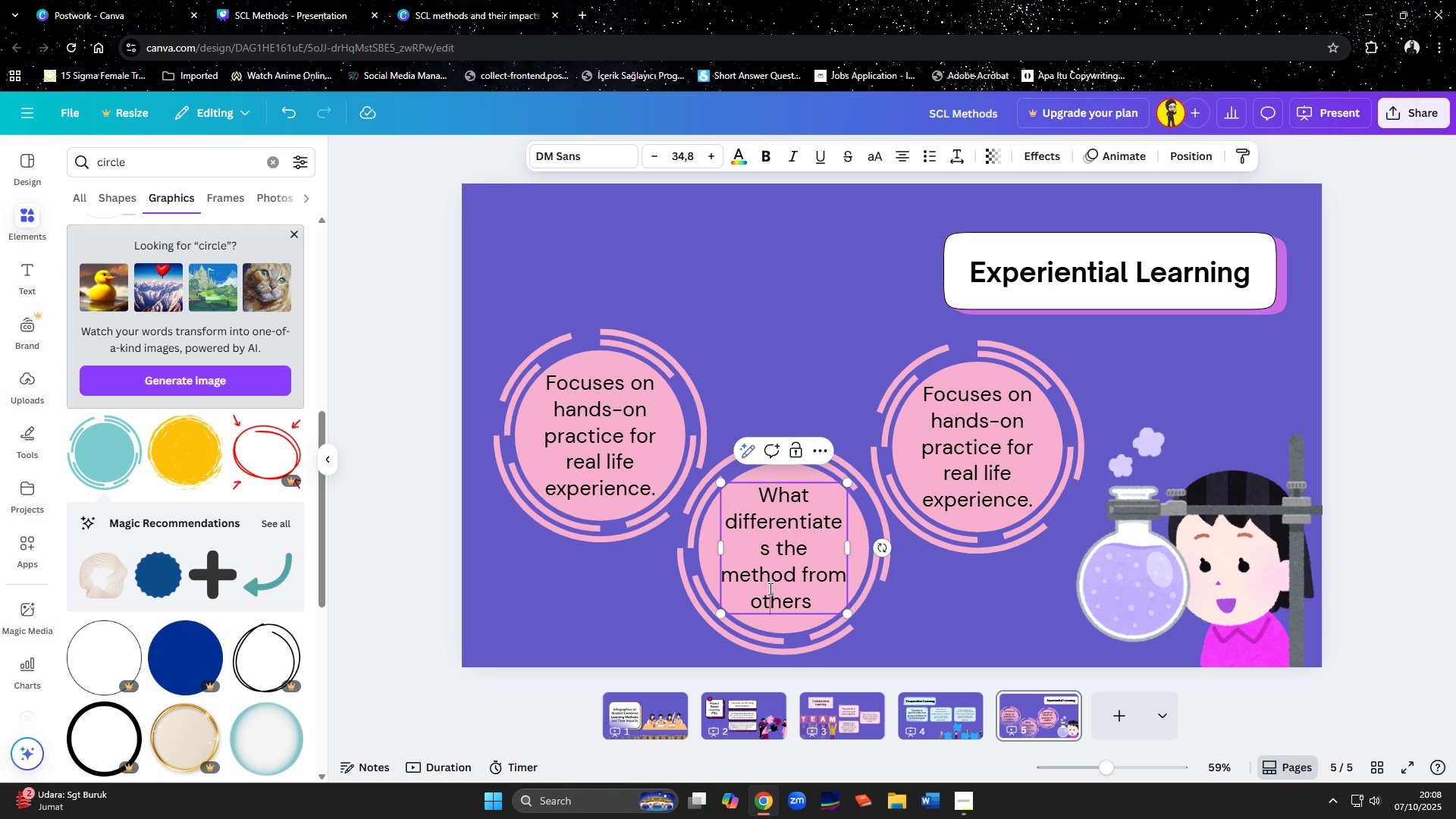 
triple_click([769, 588])
 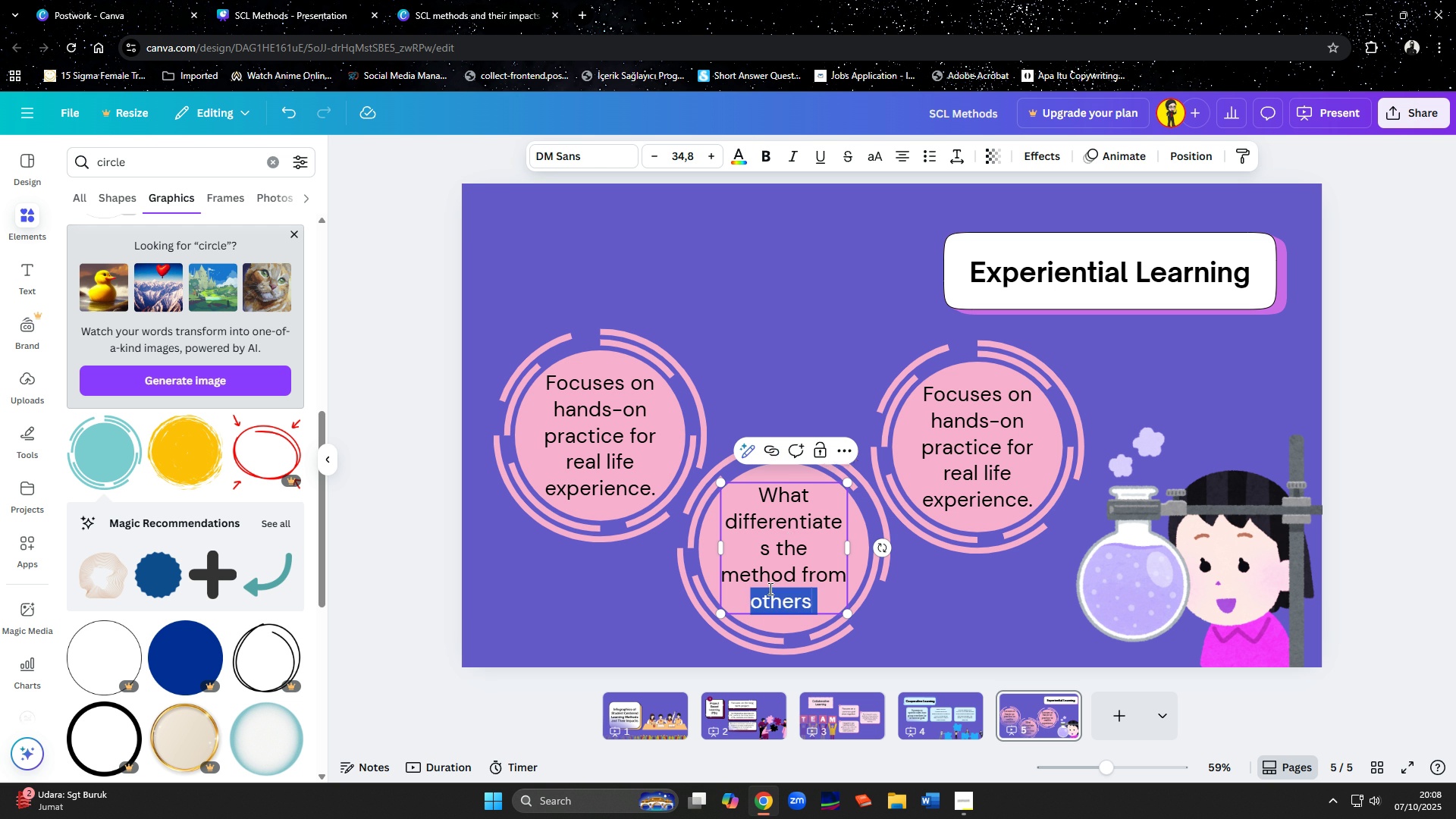 
triple_click([769, 588])
 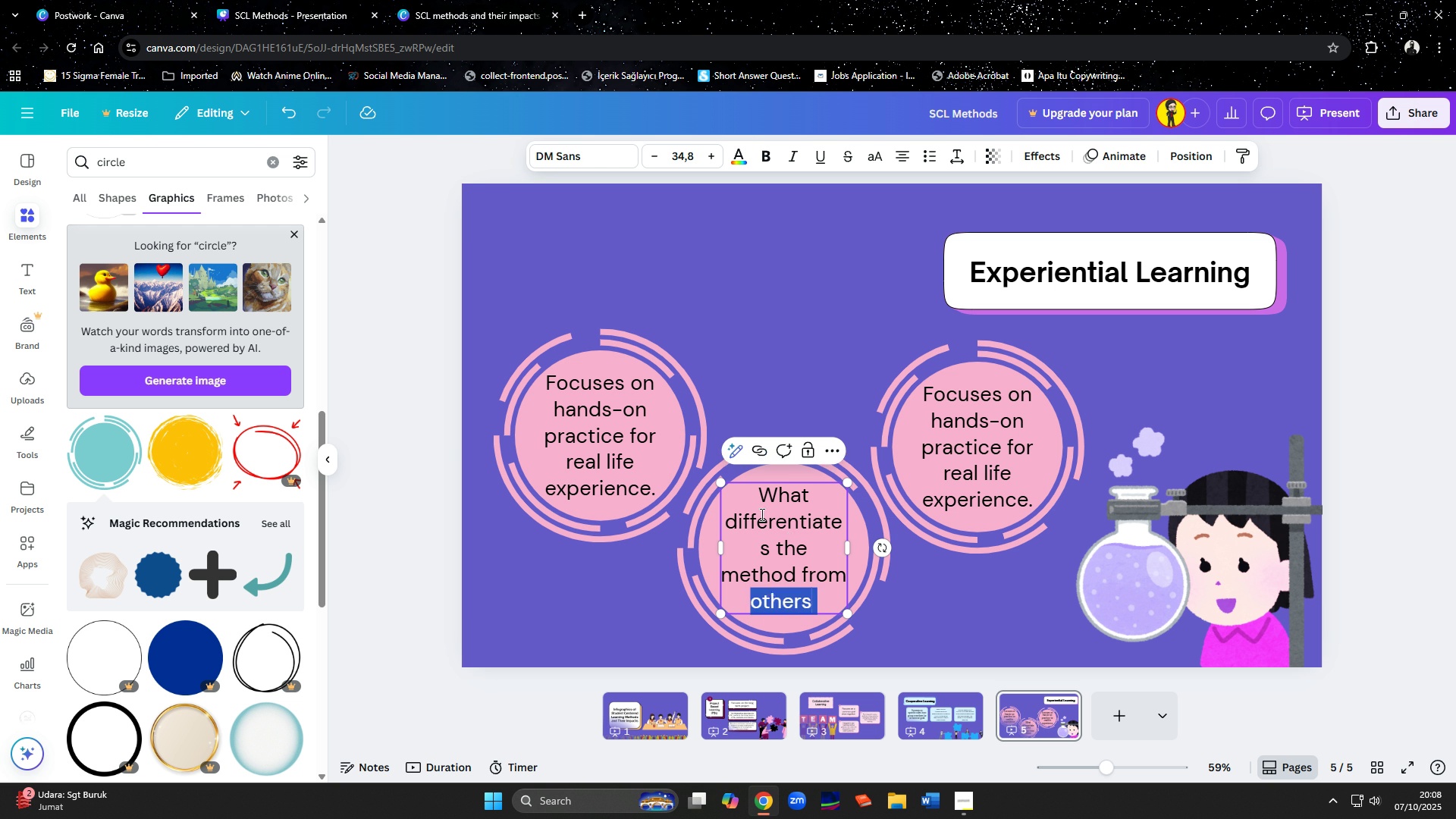 
left_click([761, 514])
 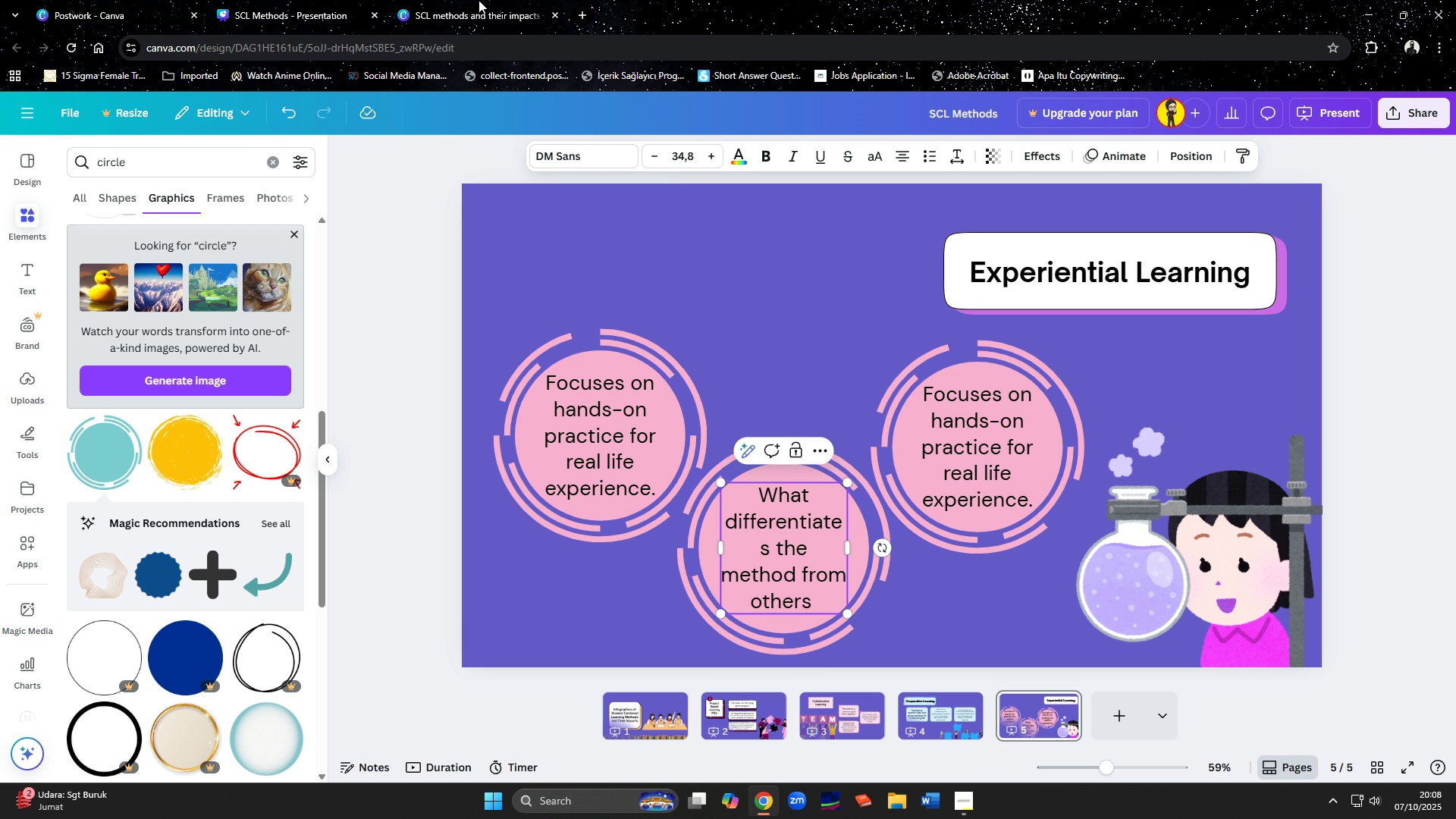 
left_click([478, 0])
 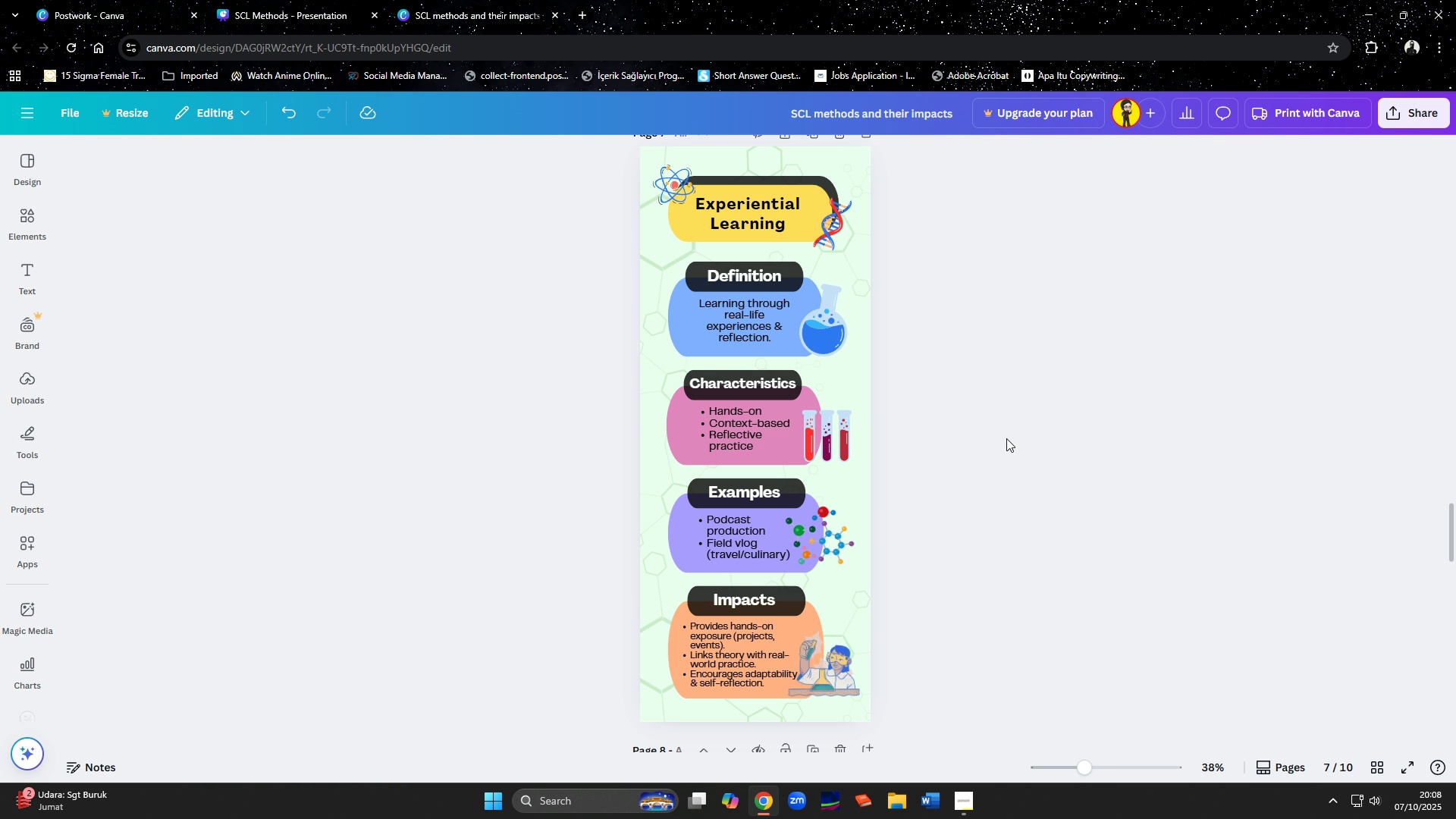 
wait(8.85)
 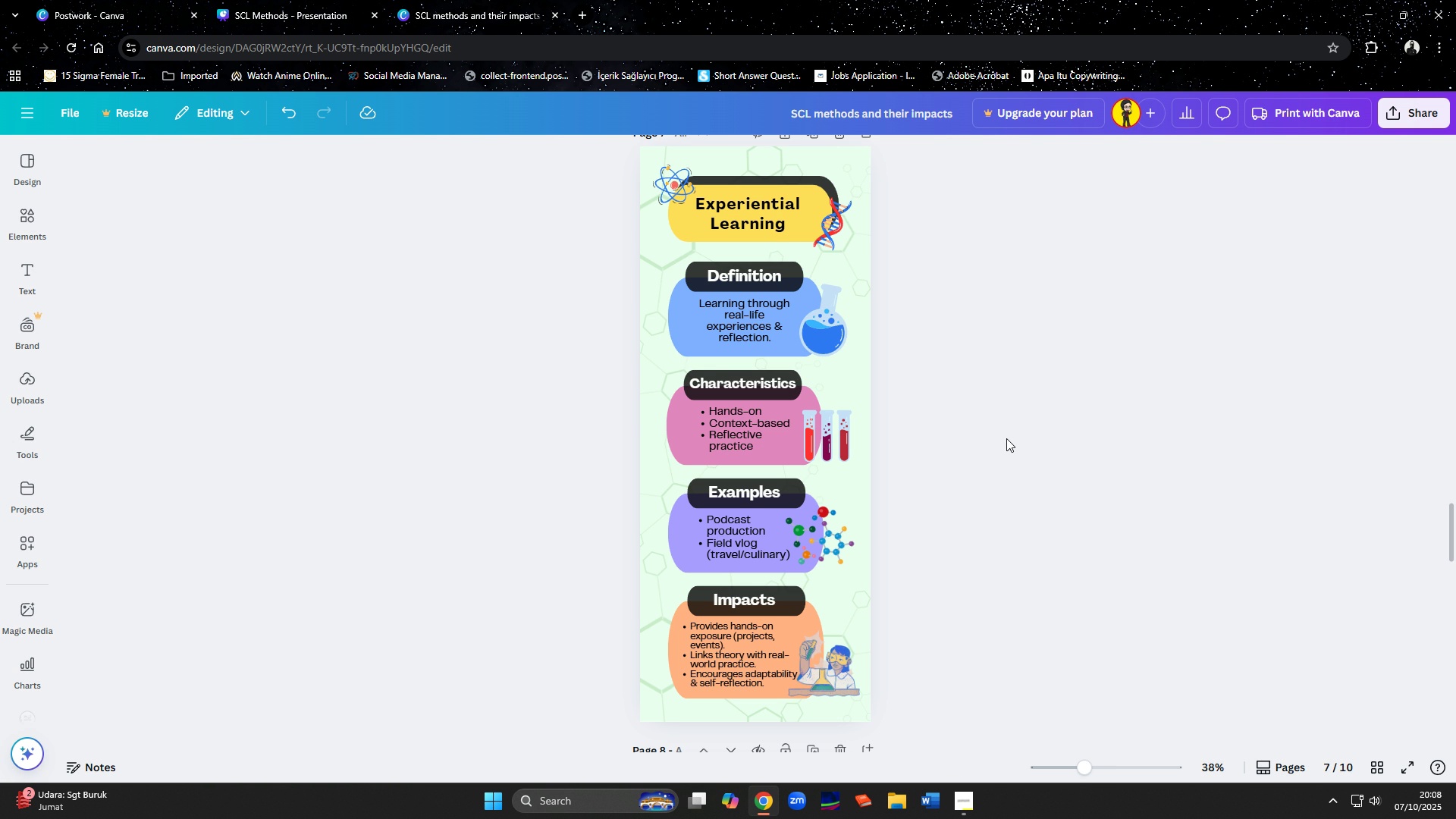 
left_click([291, 0])
 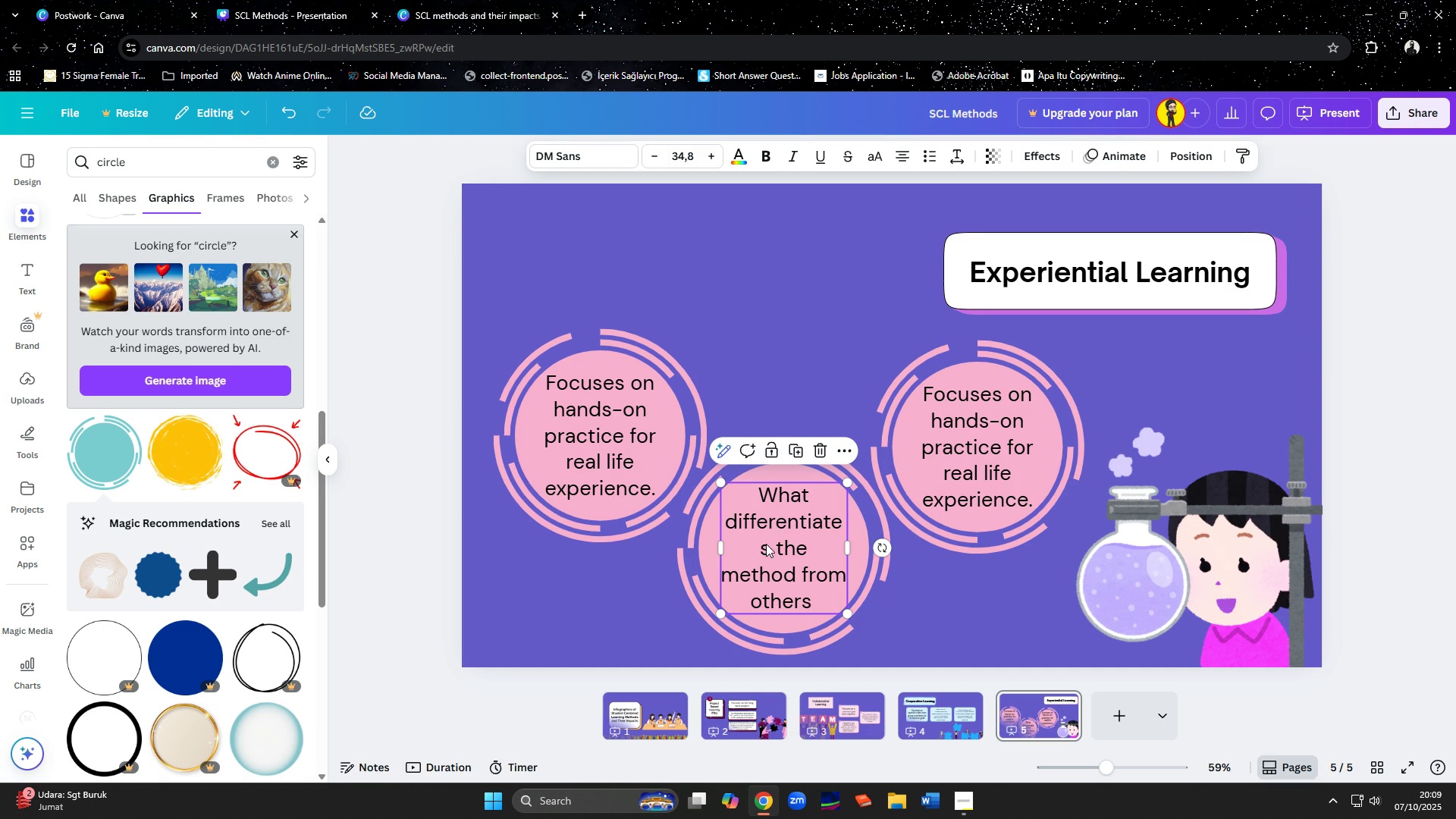 
double_click([766, 544])